 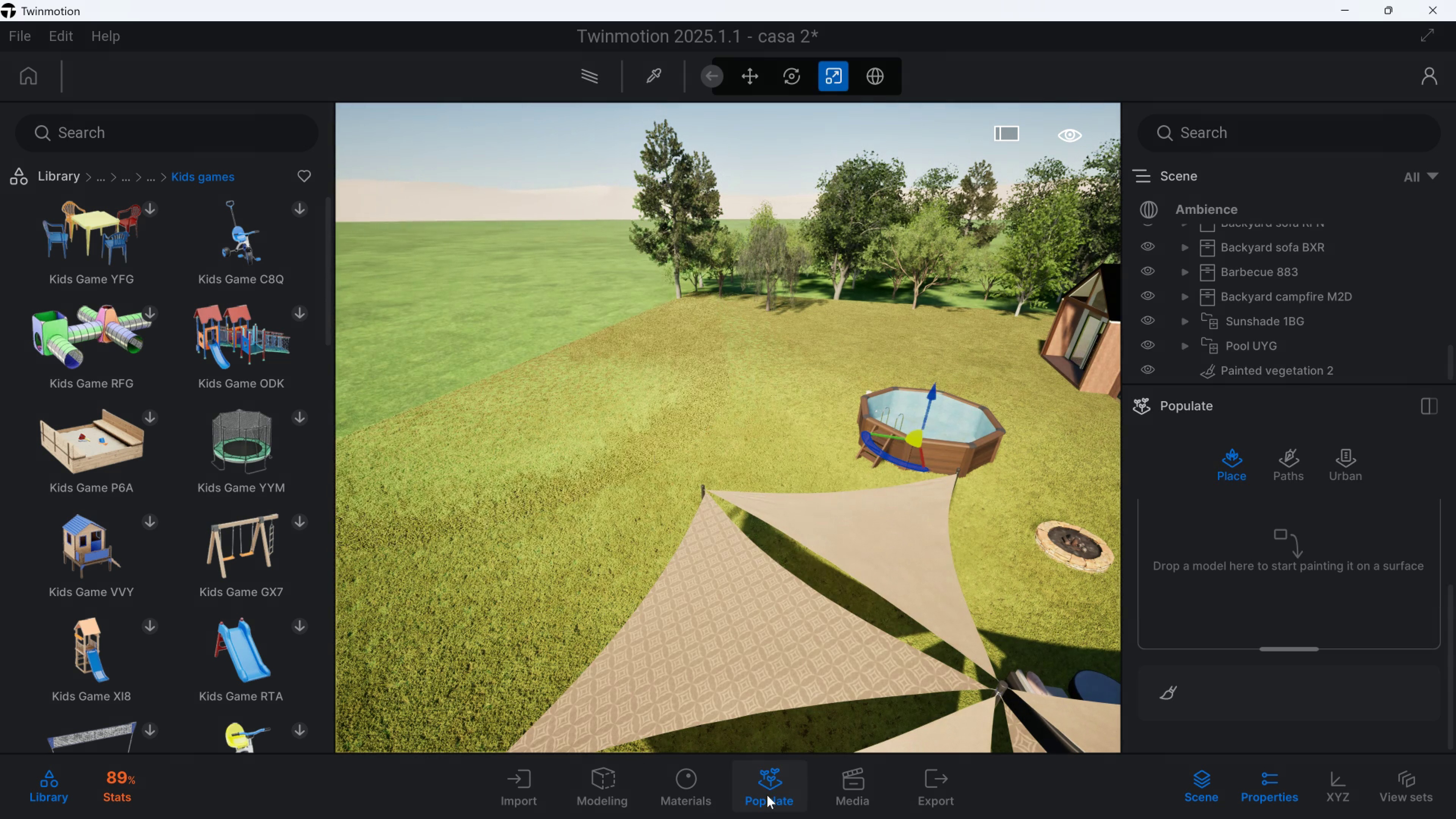 
left_click([43, 176])
 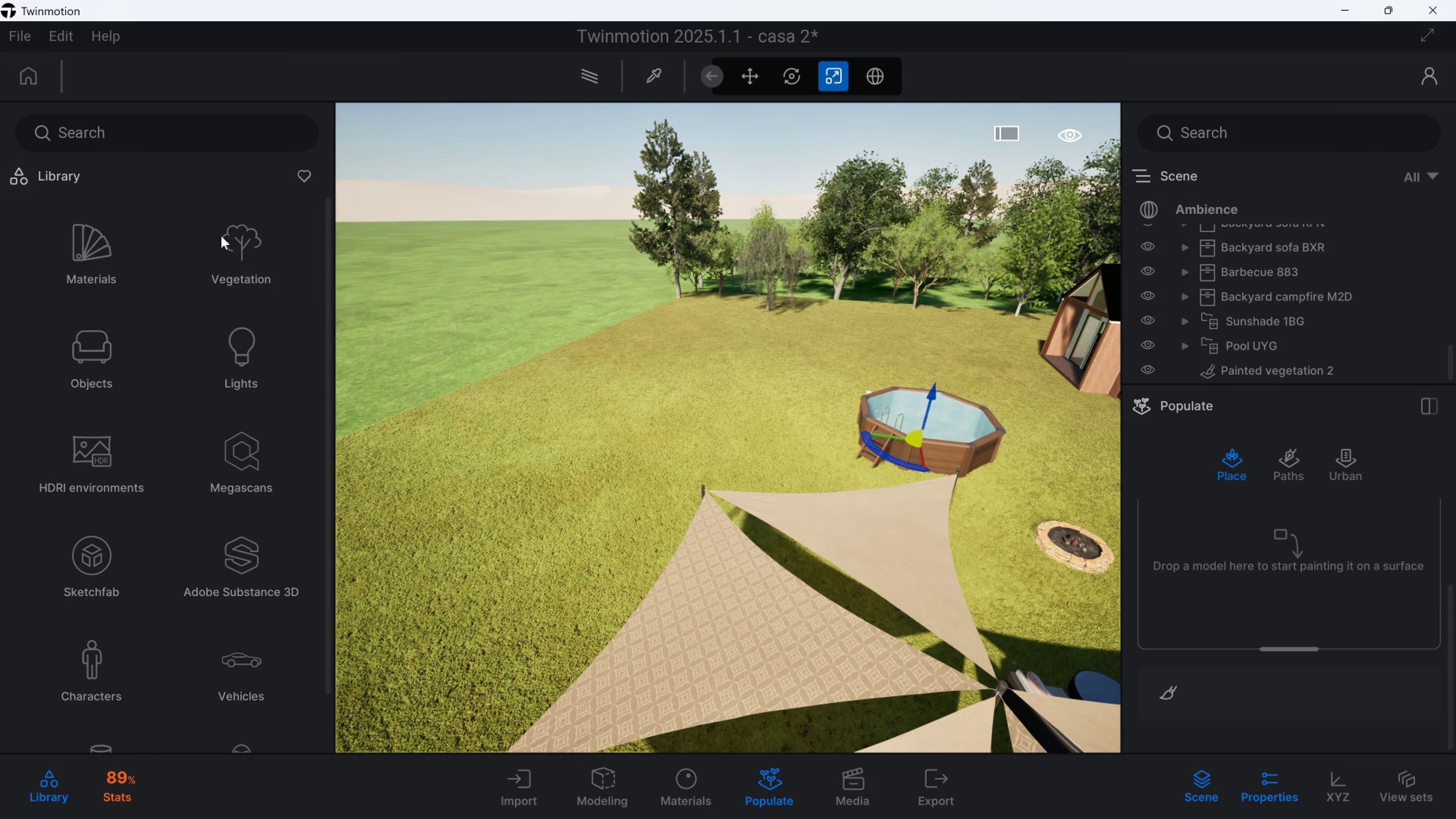 
left_click([221, 236])
 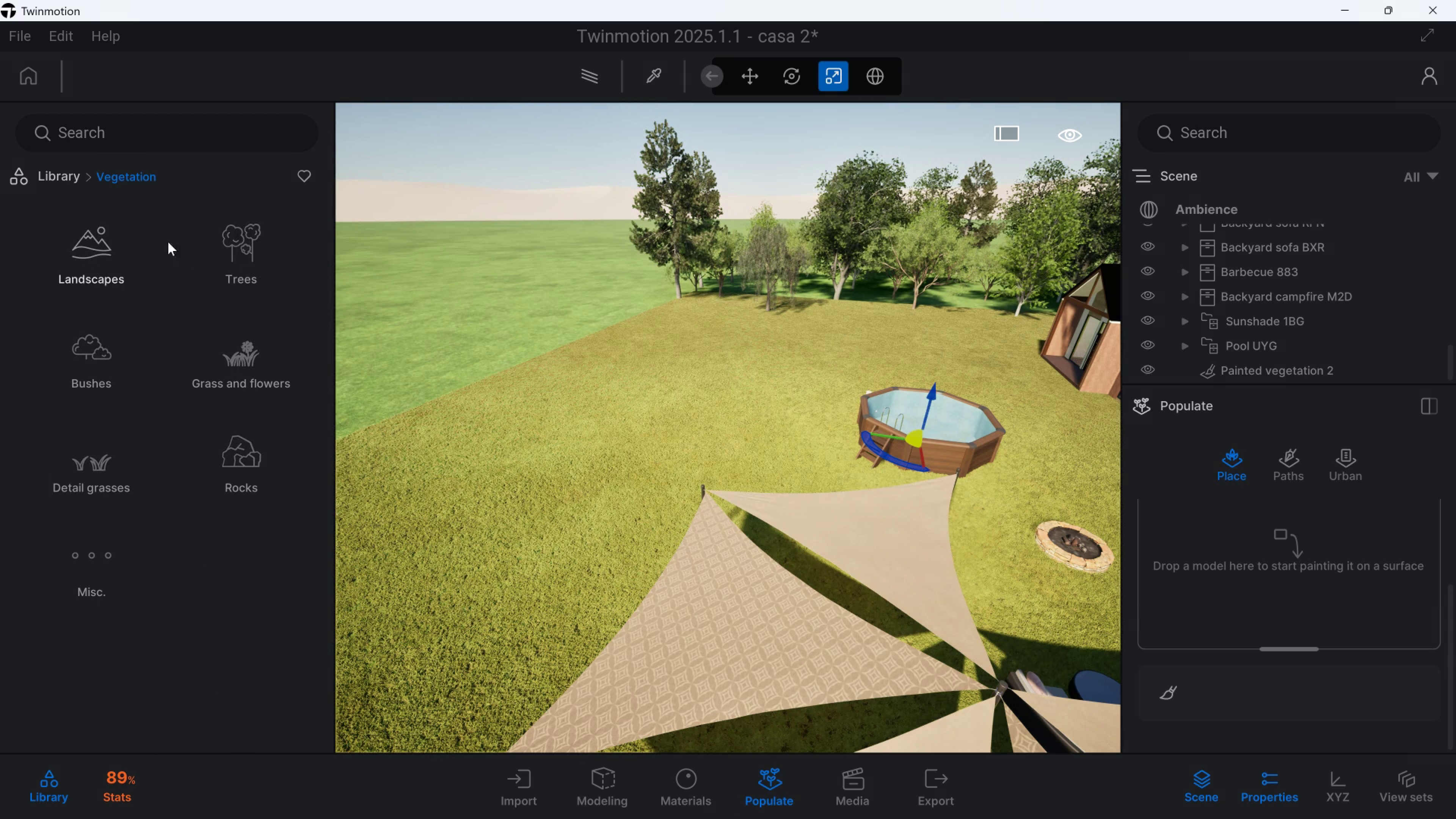 
left_click([208, 238])
 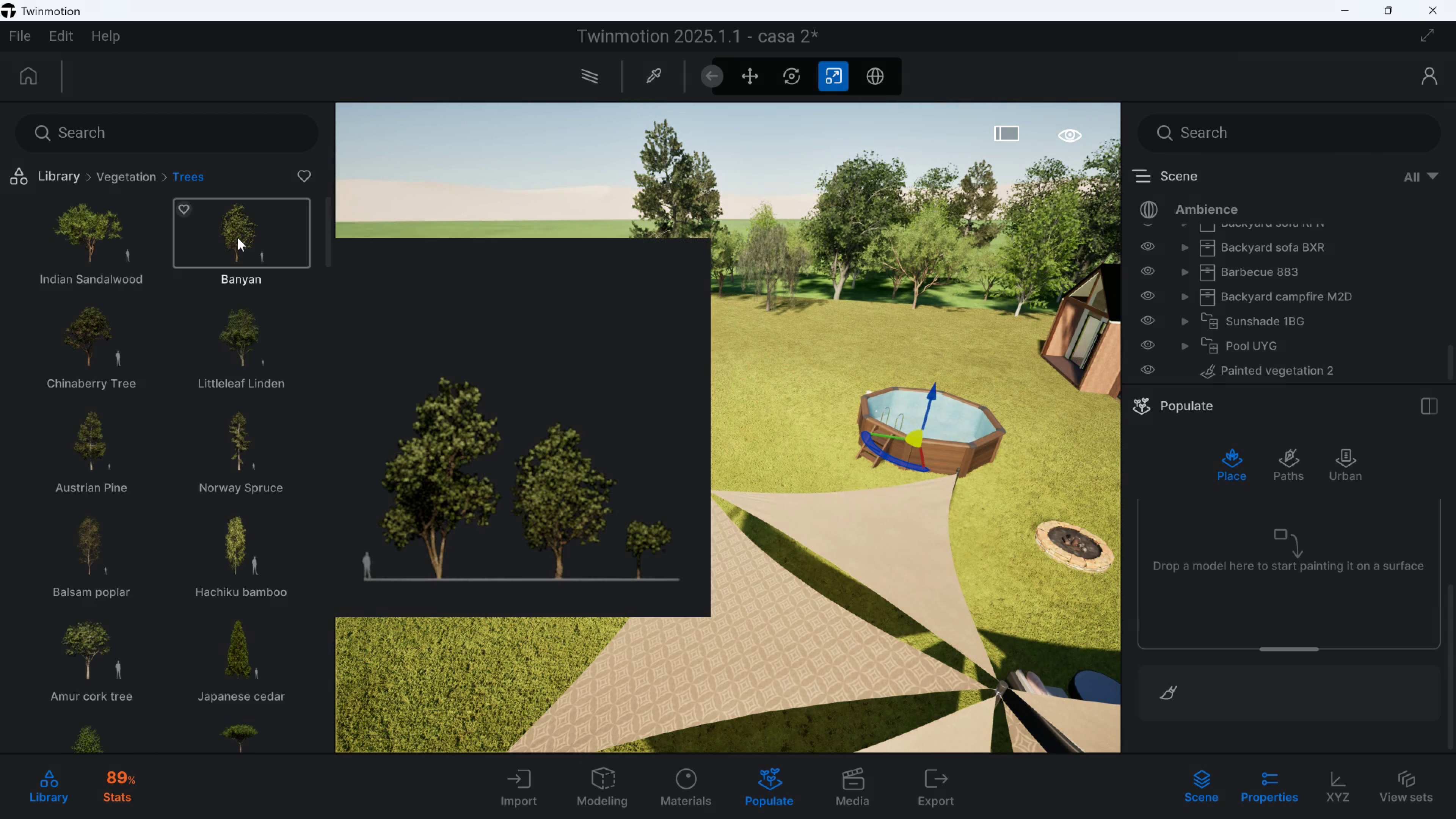 
left_click([238, 238])